 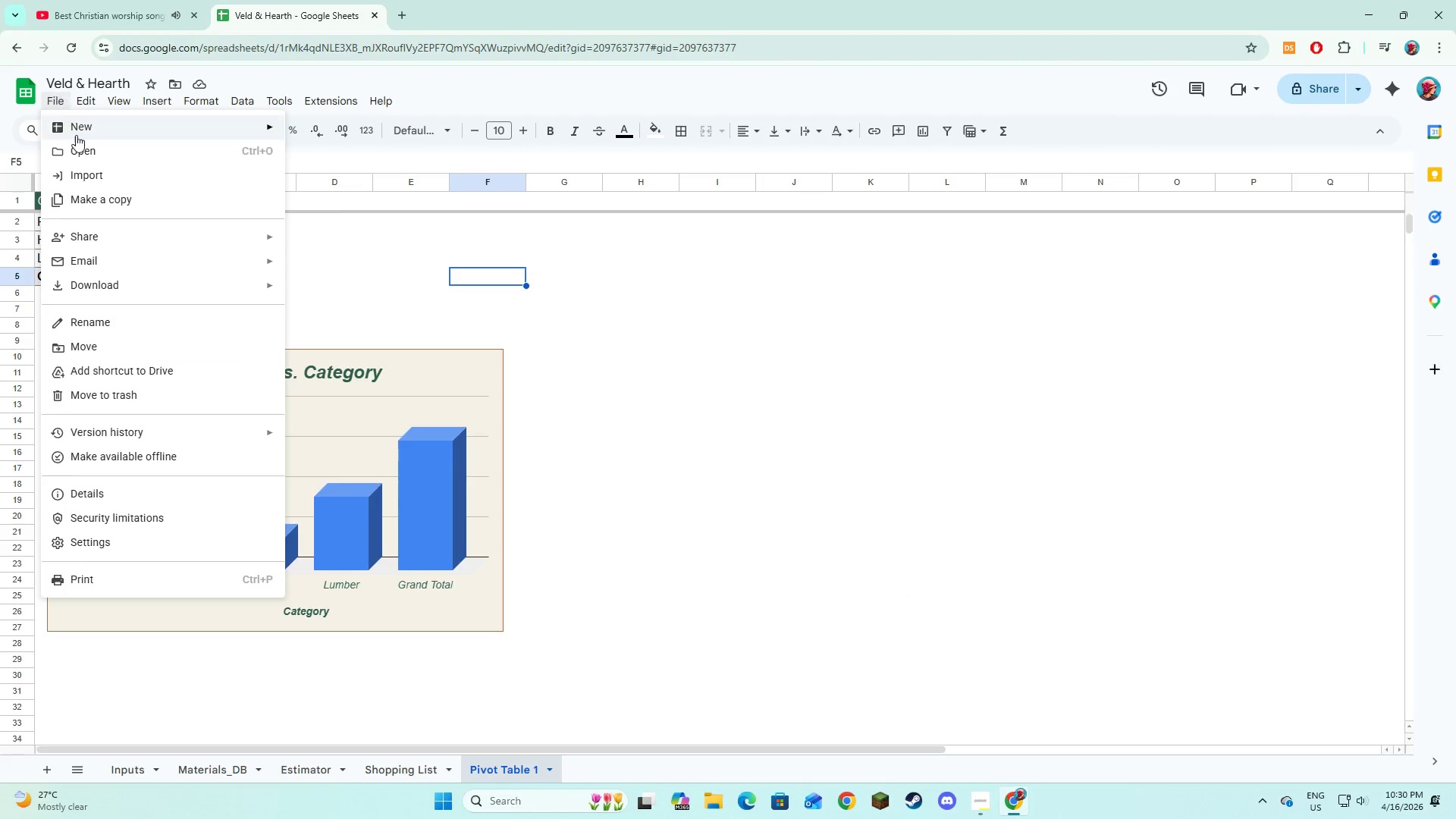 
left_click([116, 277])
 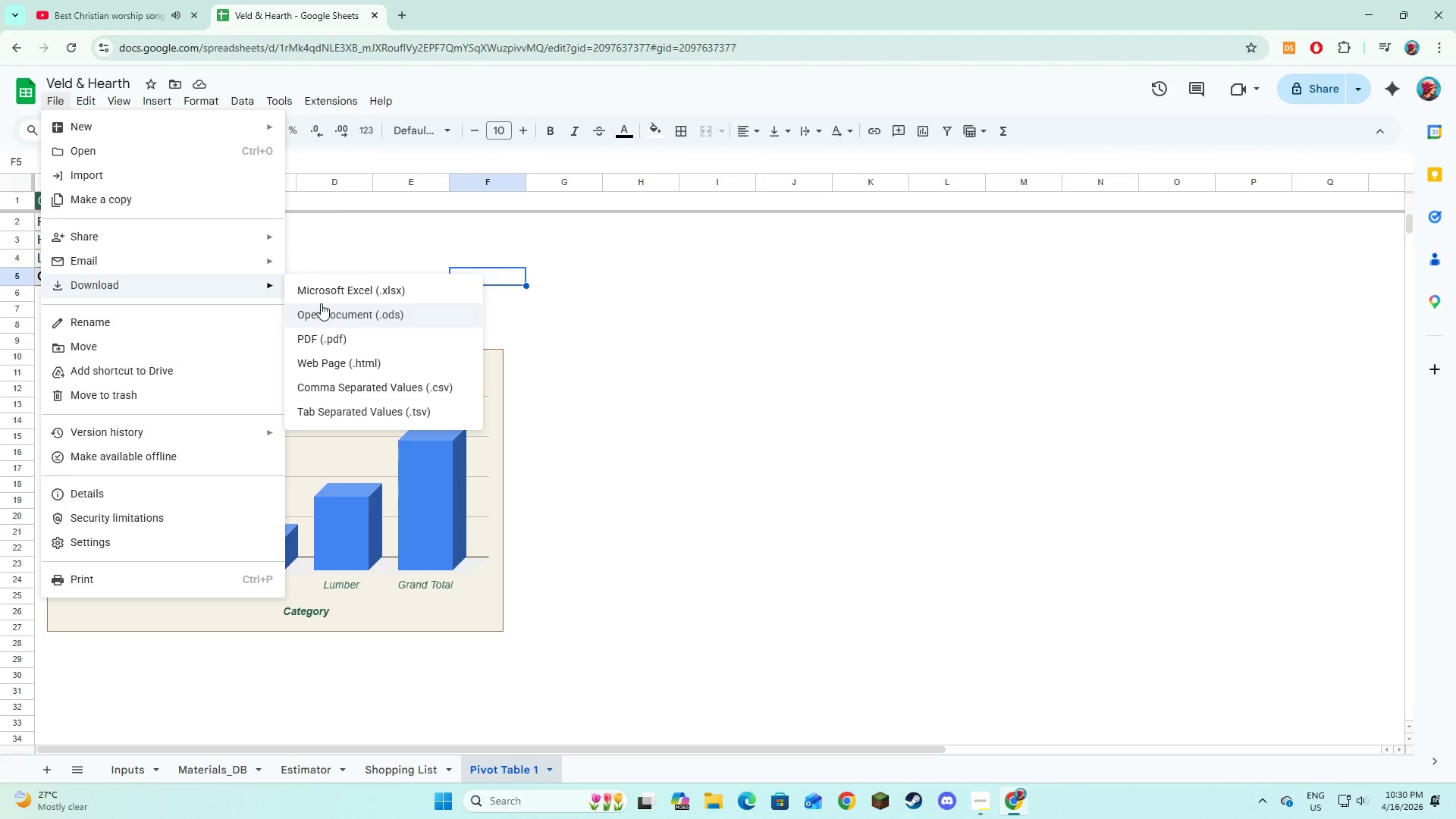 
left_click([325, 298])
 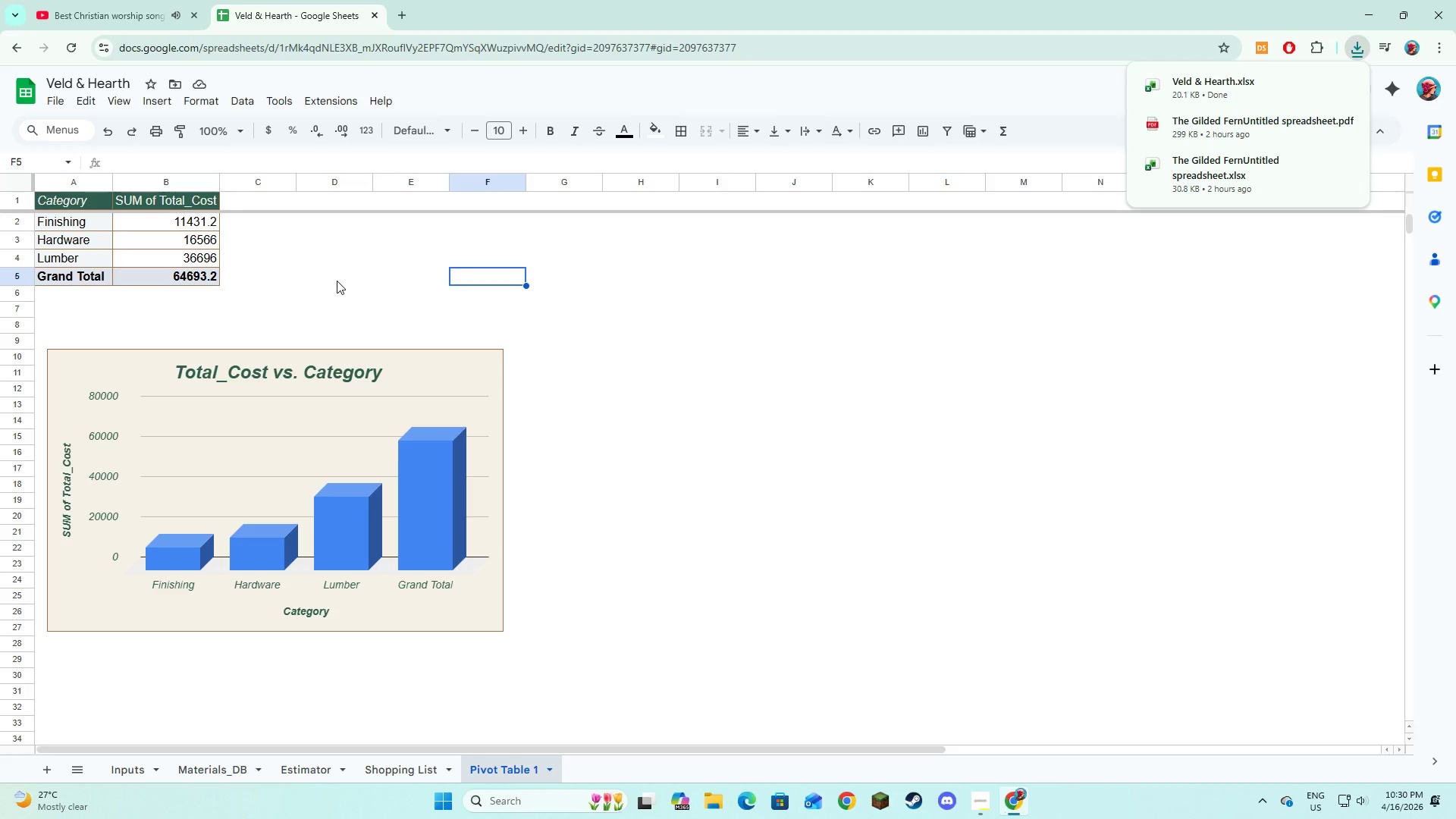 
wait(6.98)
 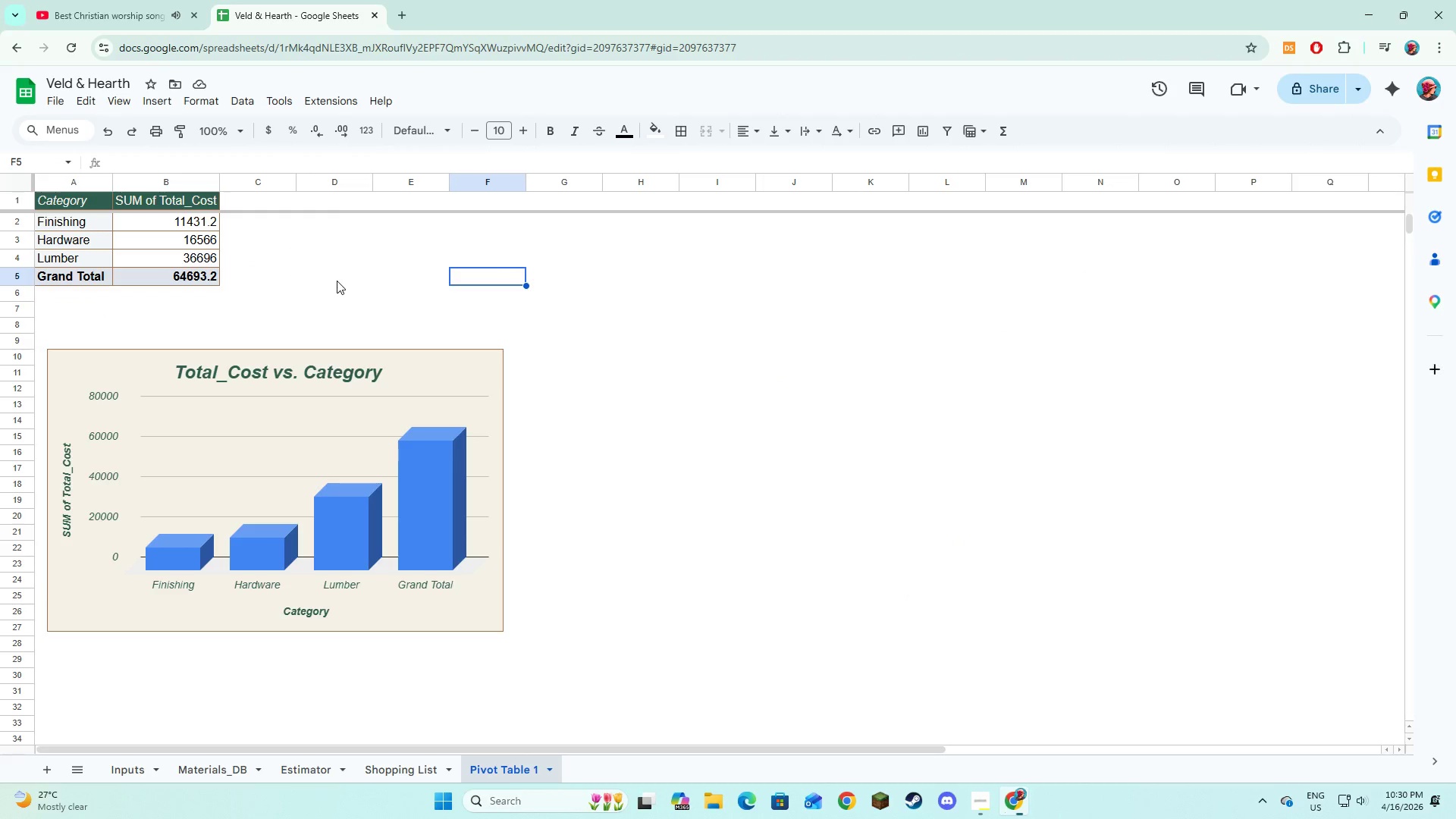 
left_click([58, 105])
 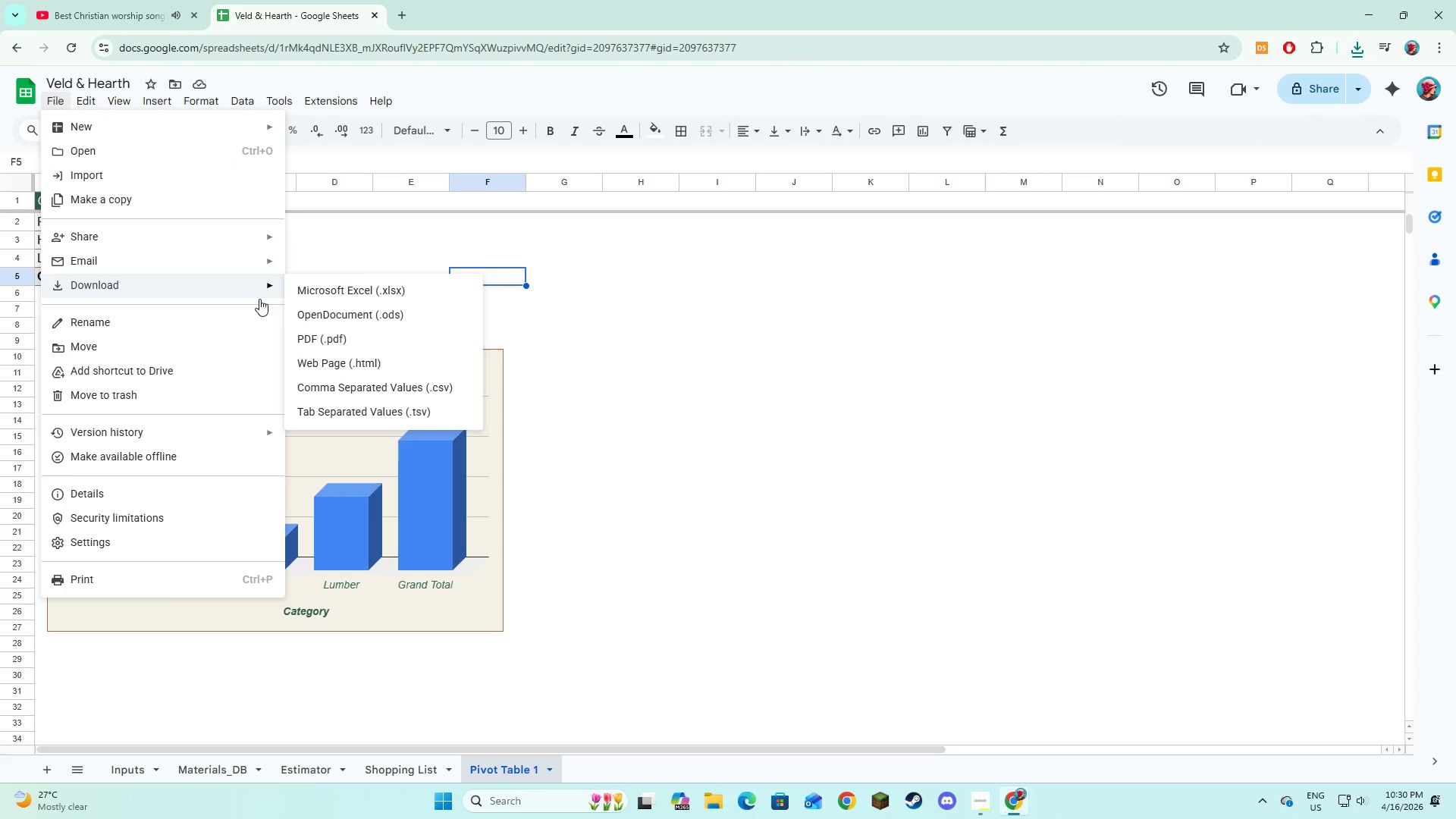 
left_click([342, 340])
 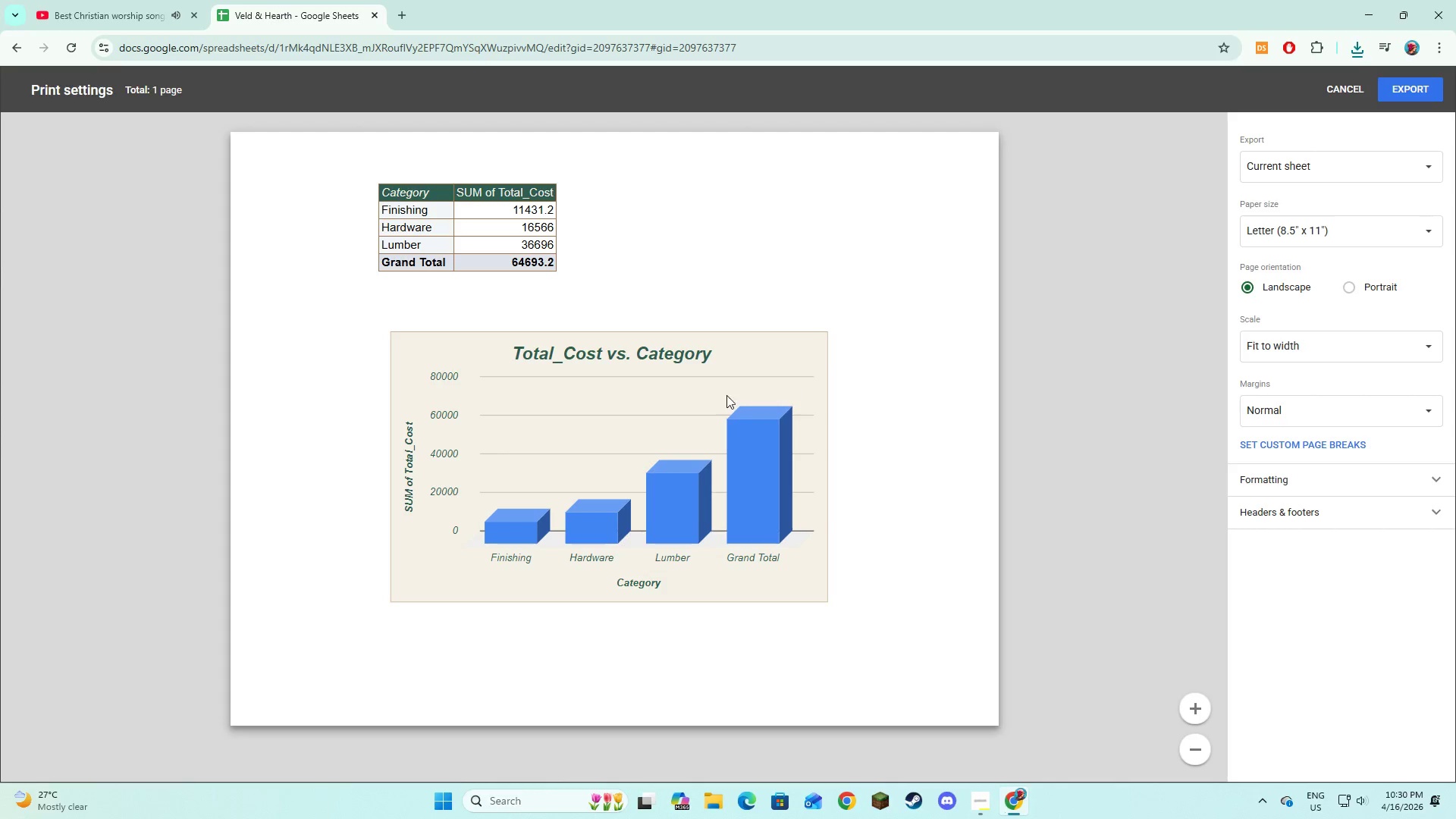 
scroll: coordinate [606, 395], scroll_direction: up, amount: 7.0
 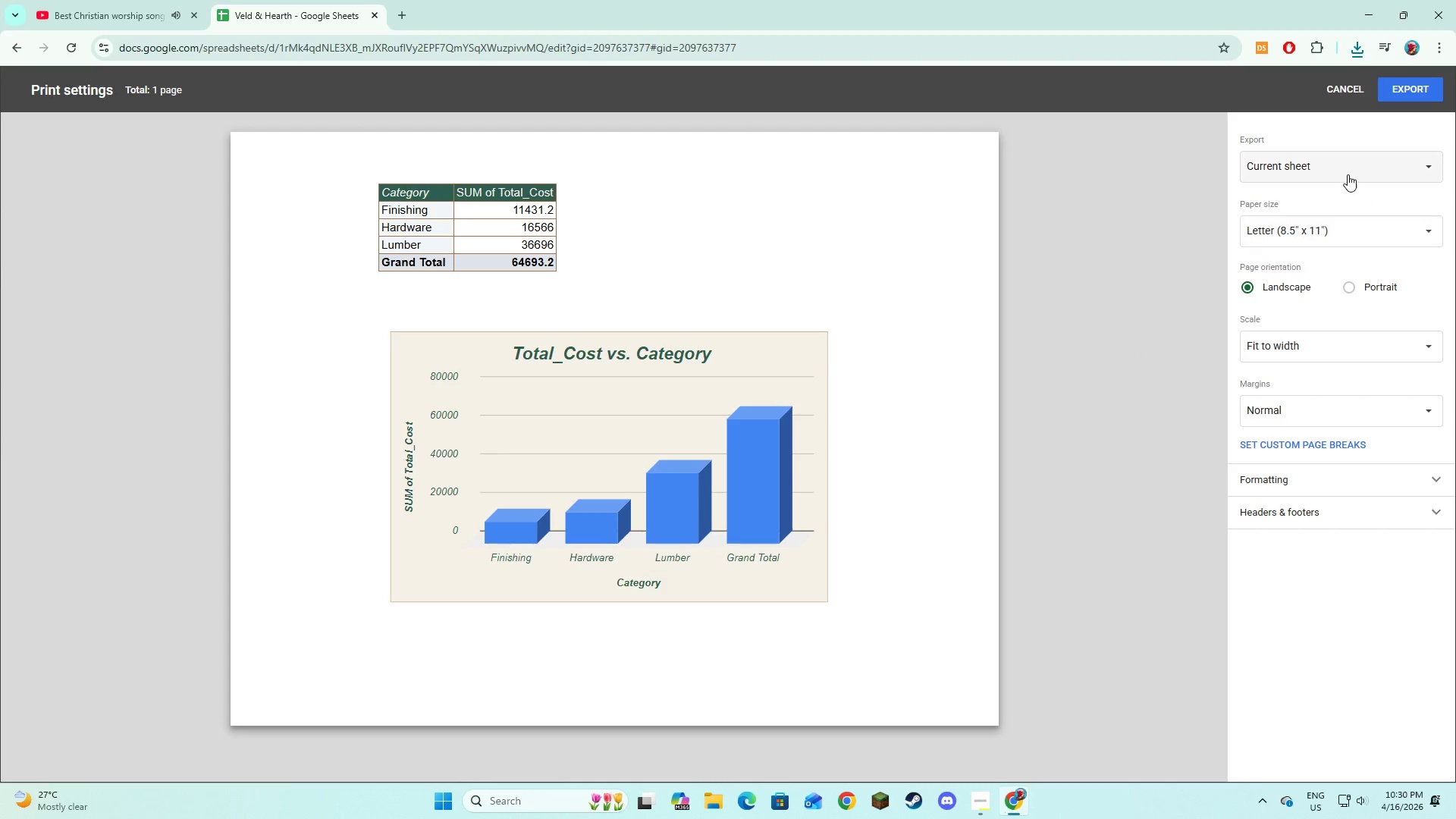 
left_click([1348, 174])
 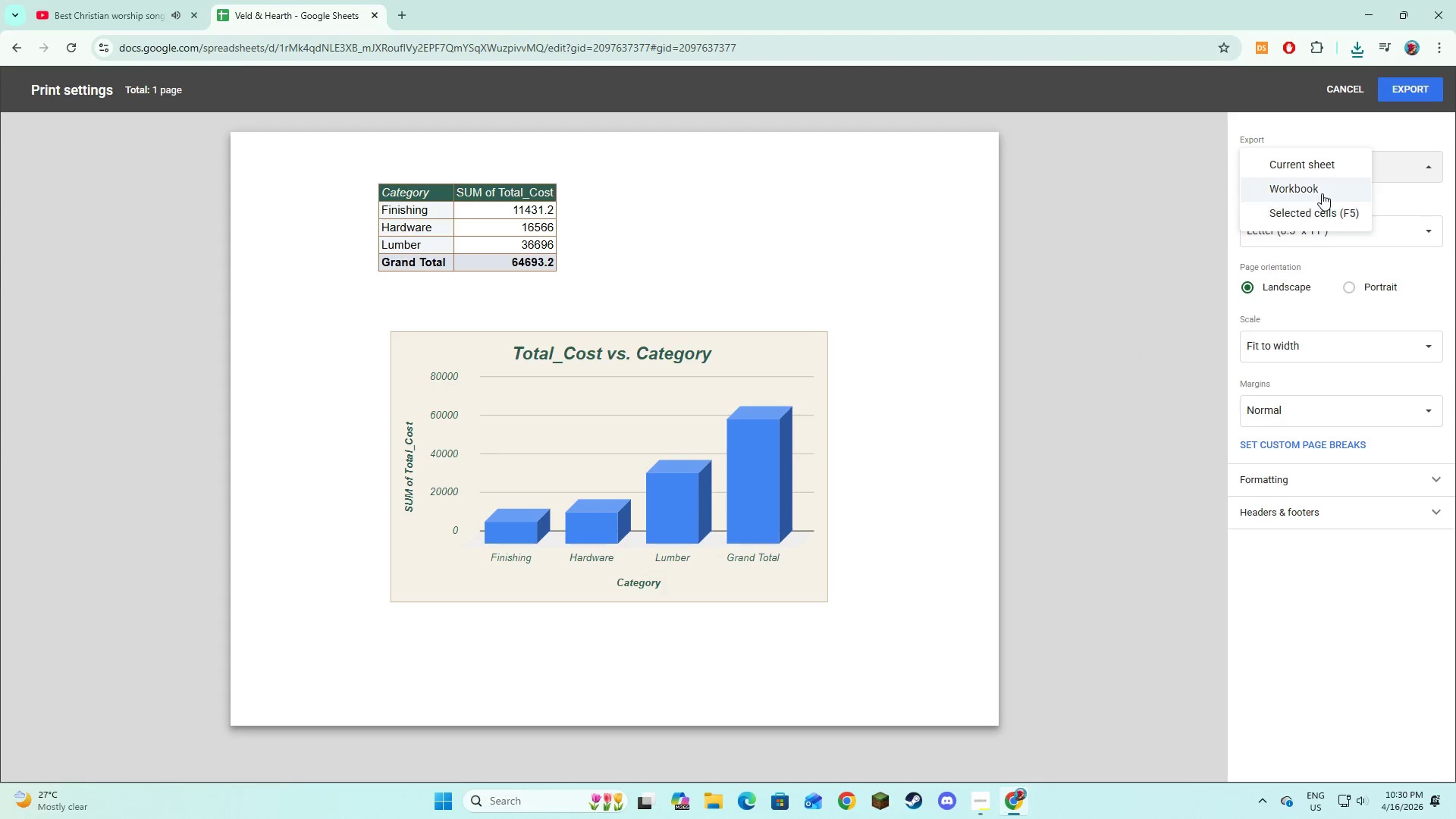 
left_click([1321, 192])
 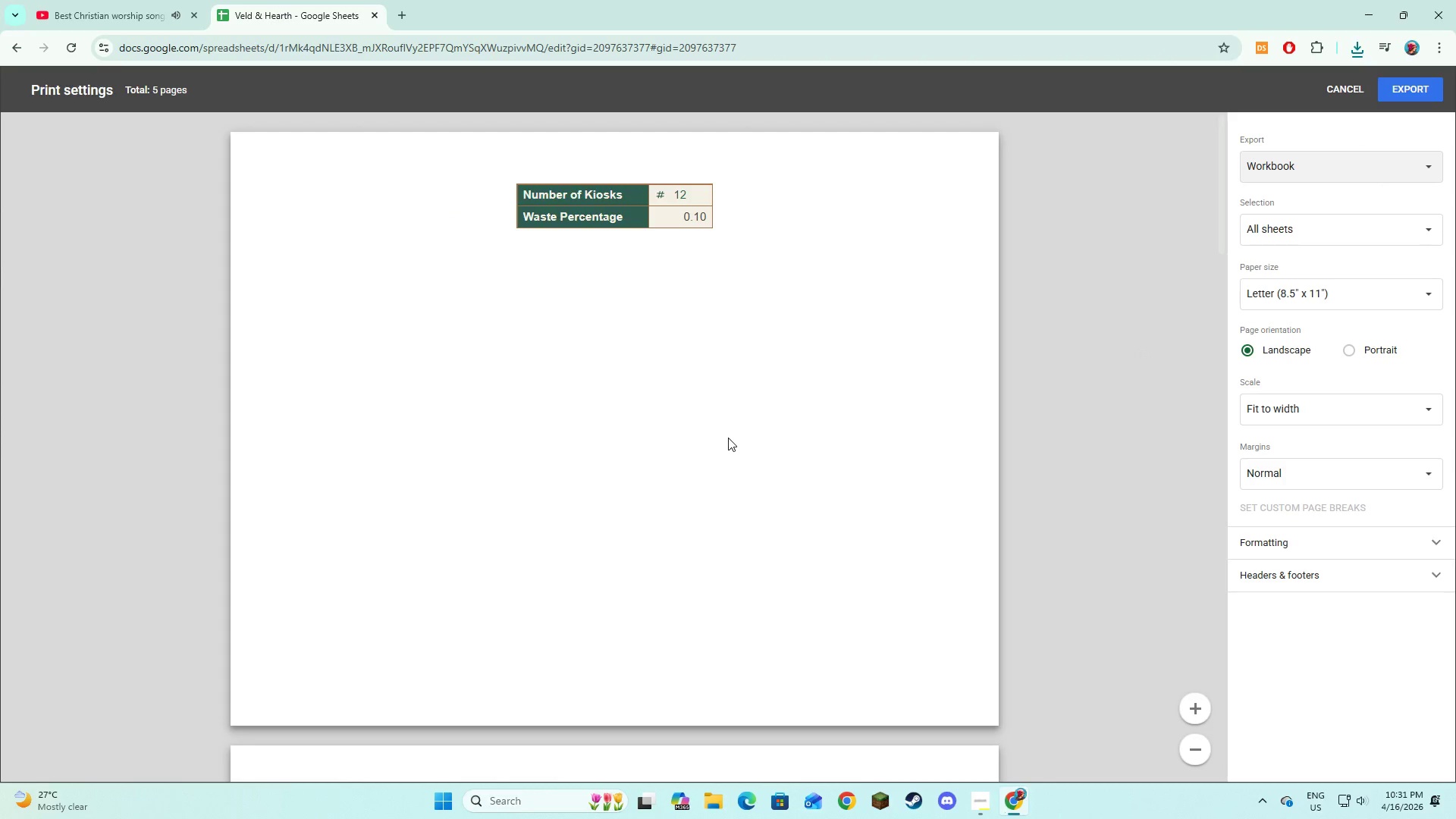 
scroll: coordinate [728, 438], scroll_direction: up, amount: 5.0
 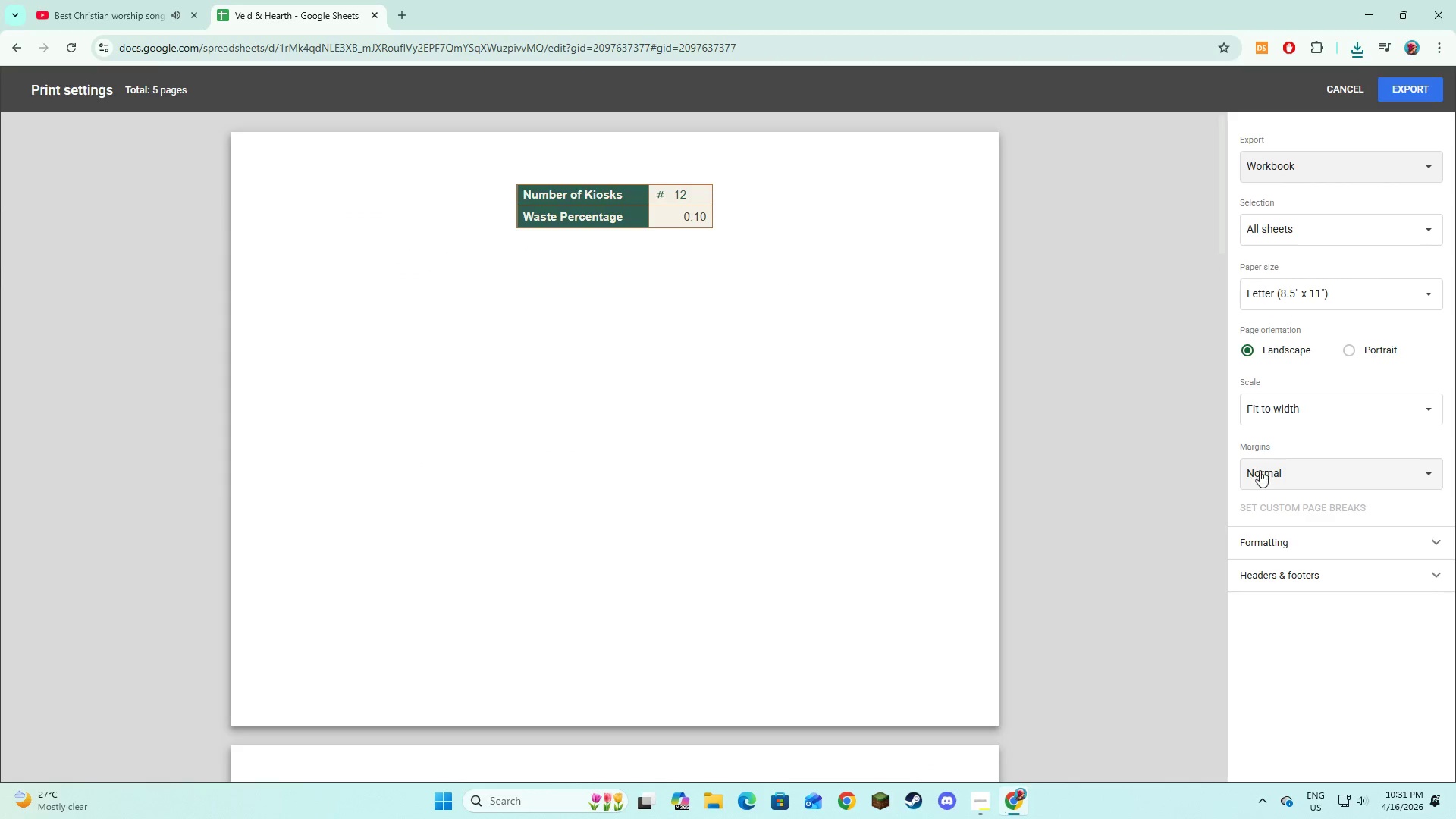 
left_click([1288, 412])
 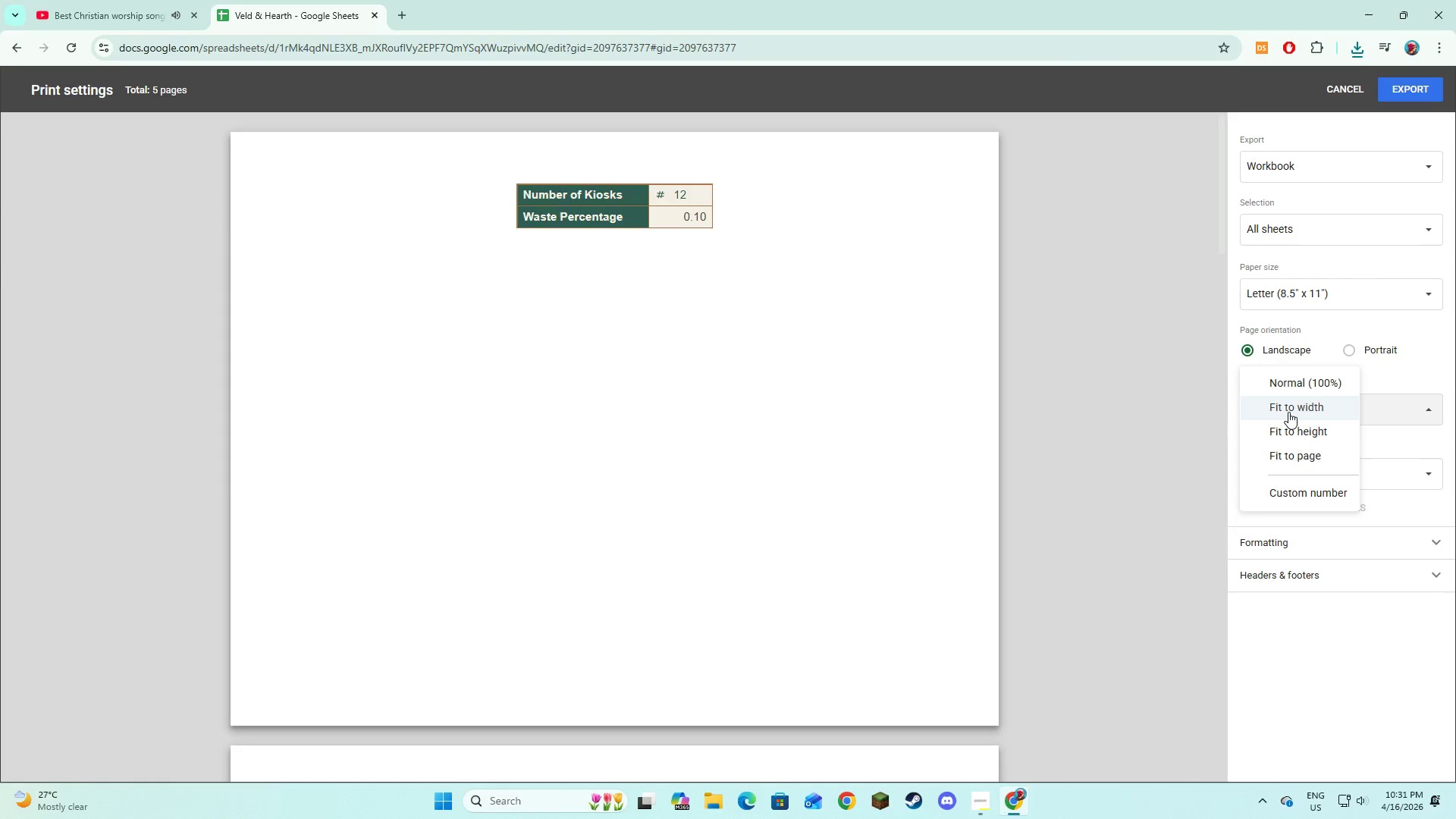 
left_click([1288, 412])
 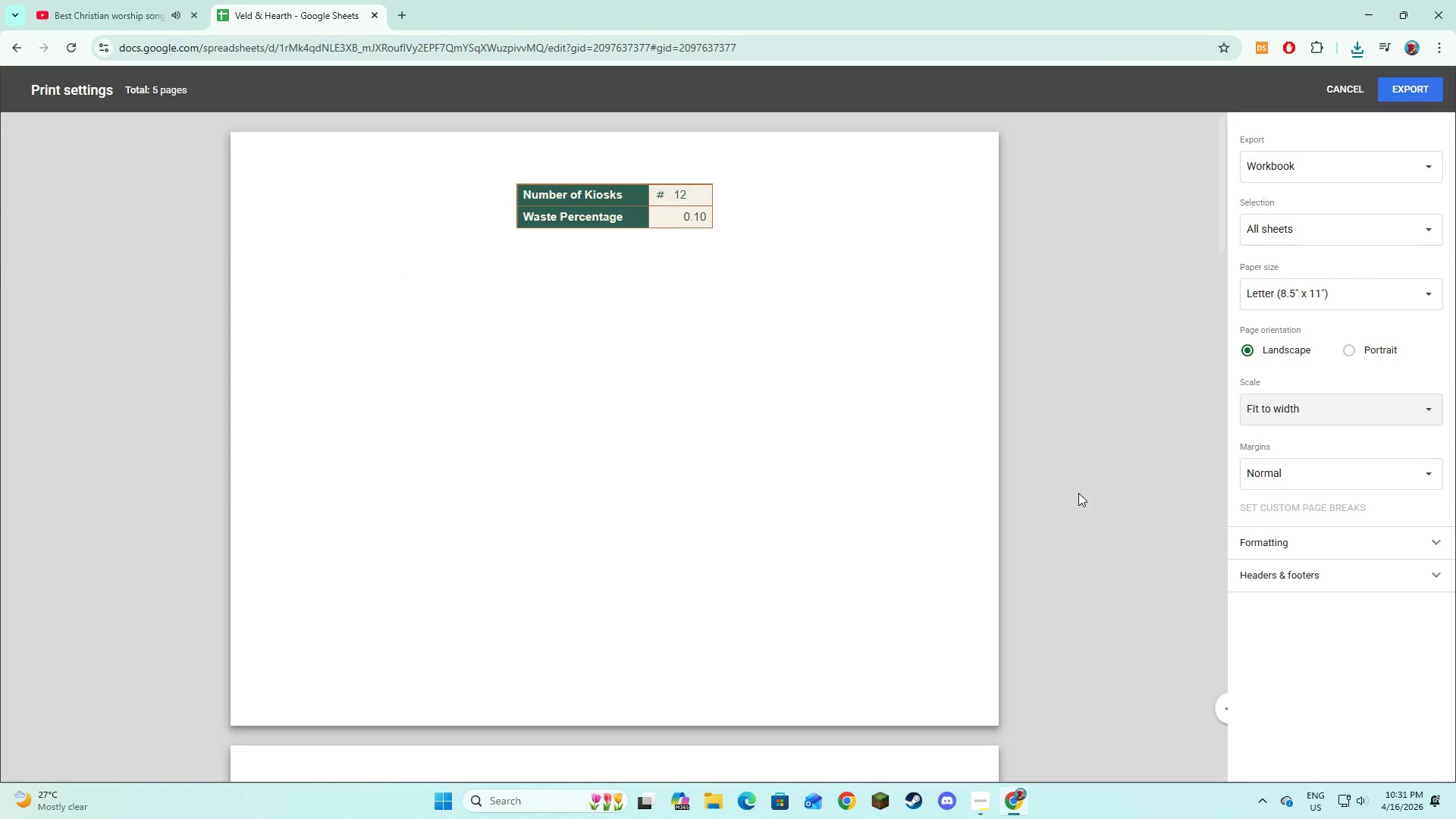 
scroll: coordinate [974, 493], scroll_direction: down, amount: 33.0
 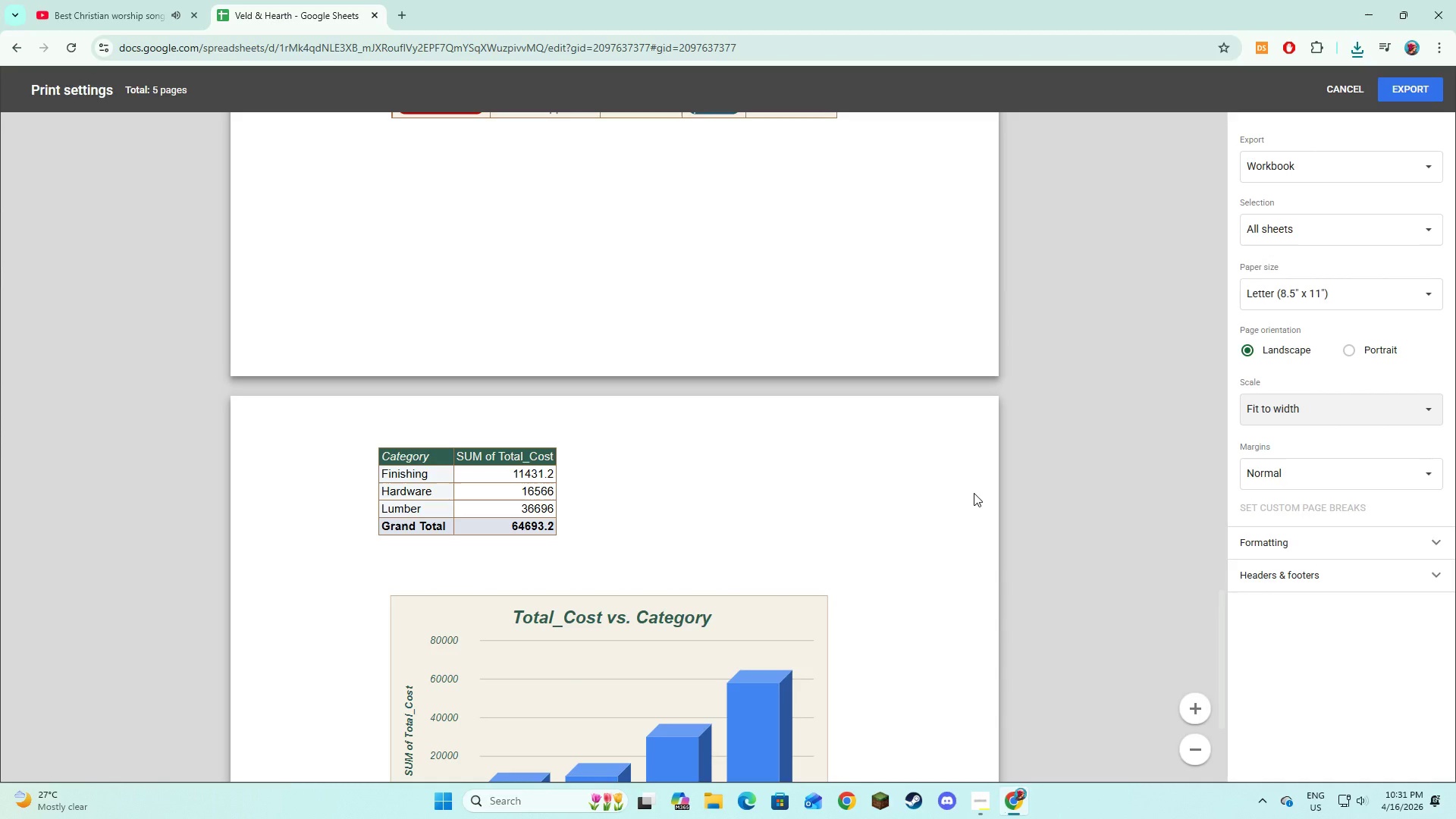 
scroll: coordinate [974, 493], scroll_direction: up, amount: 11.0
 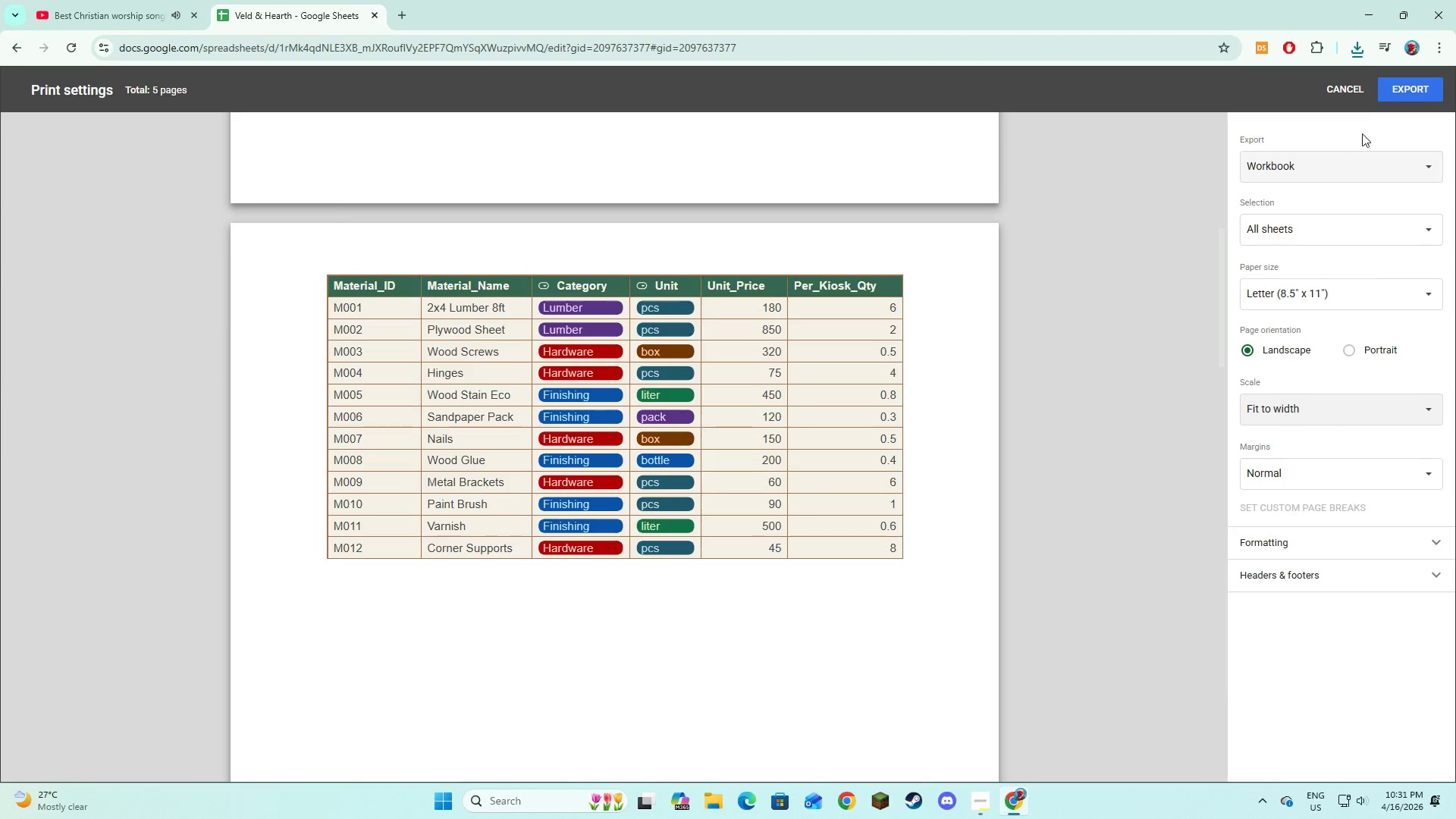 
left_click([1387, 93])
 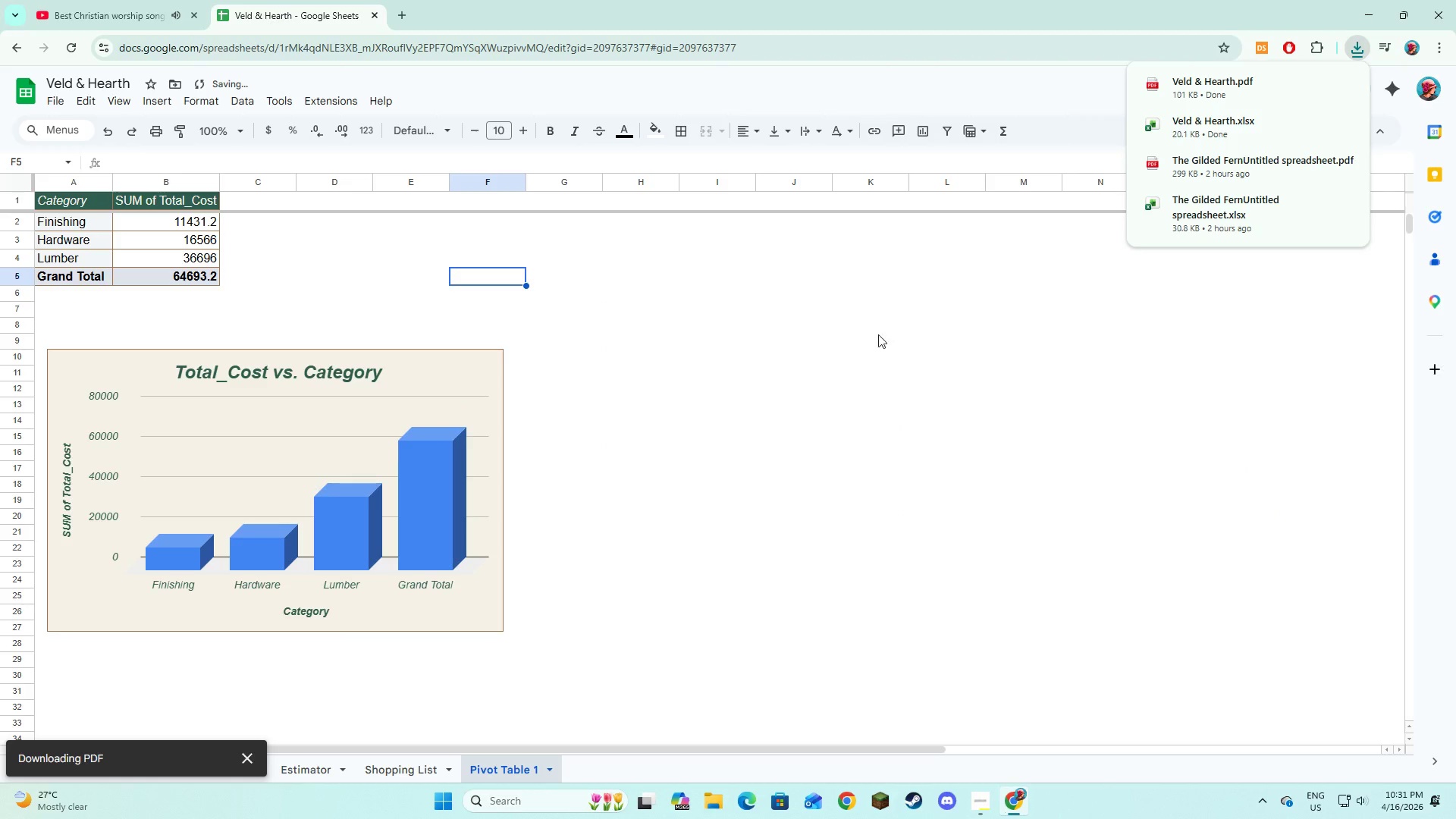 
key(Tab)
 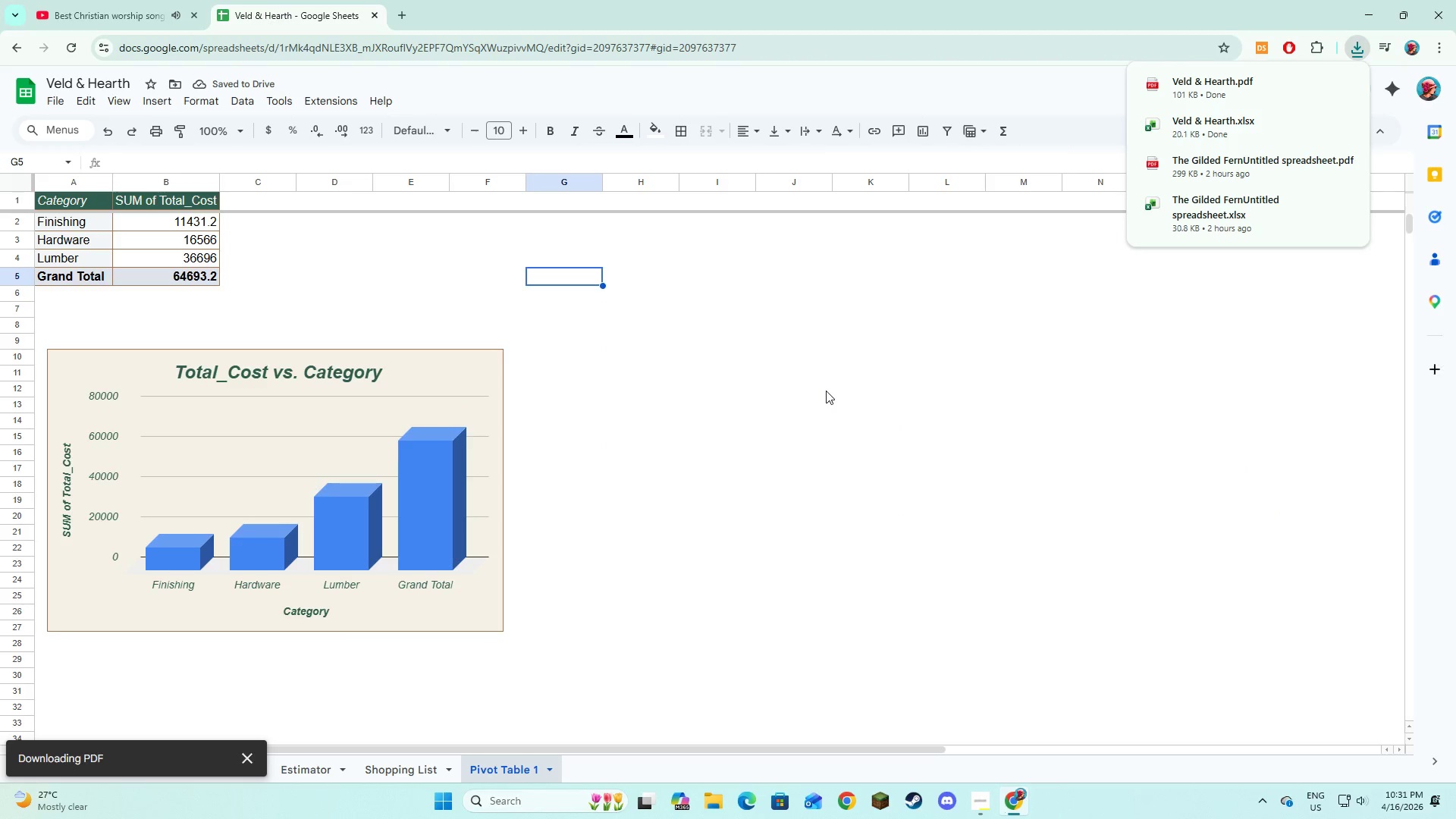 
key(Alt+AltLeft)
 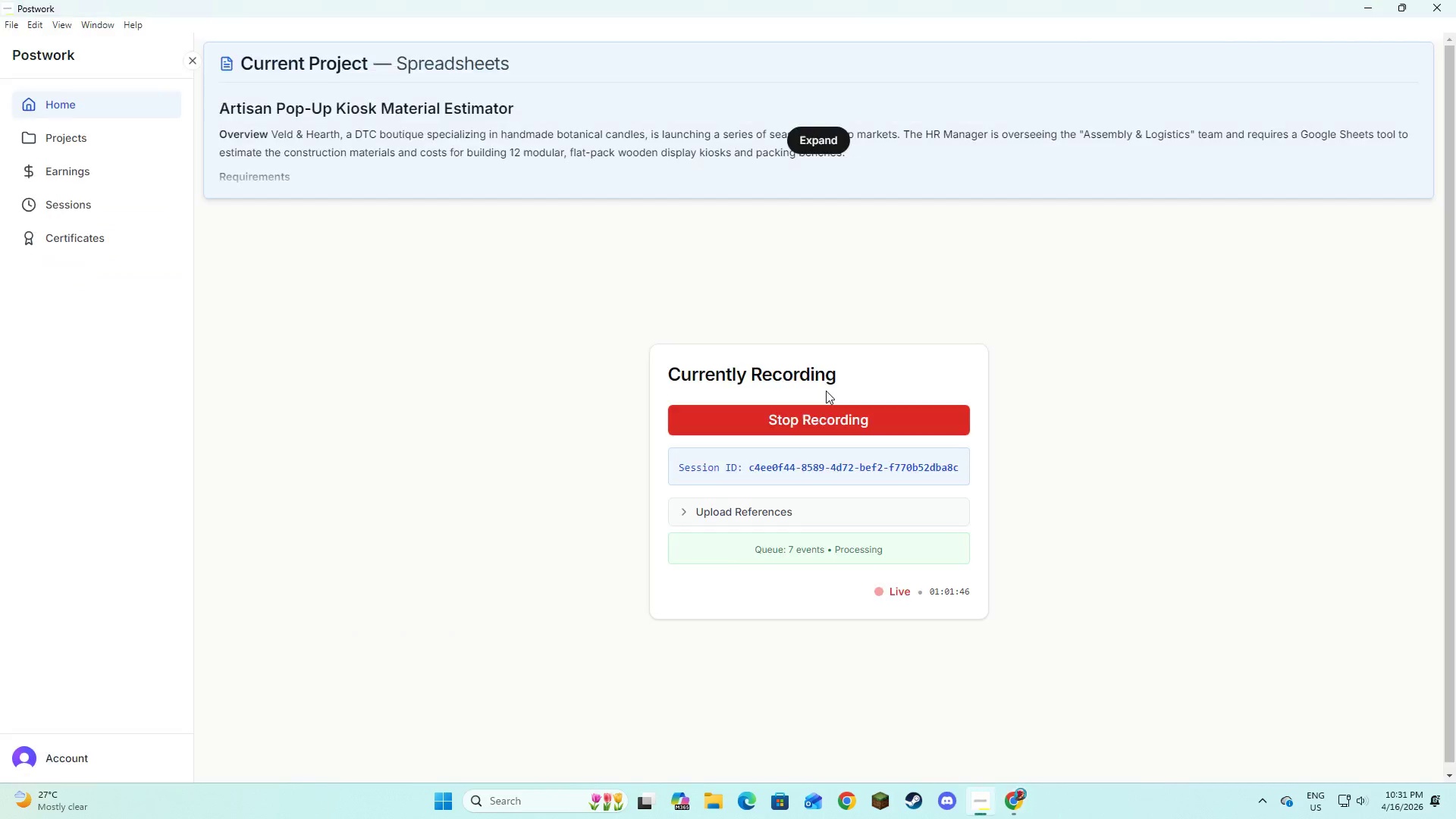 
key(Alt+Tab)